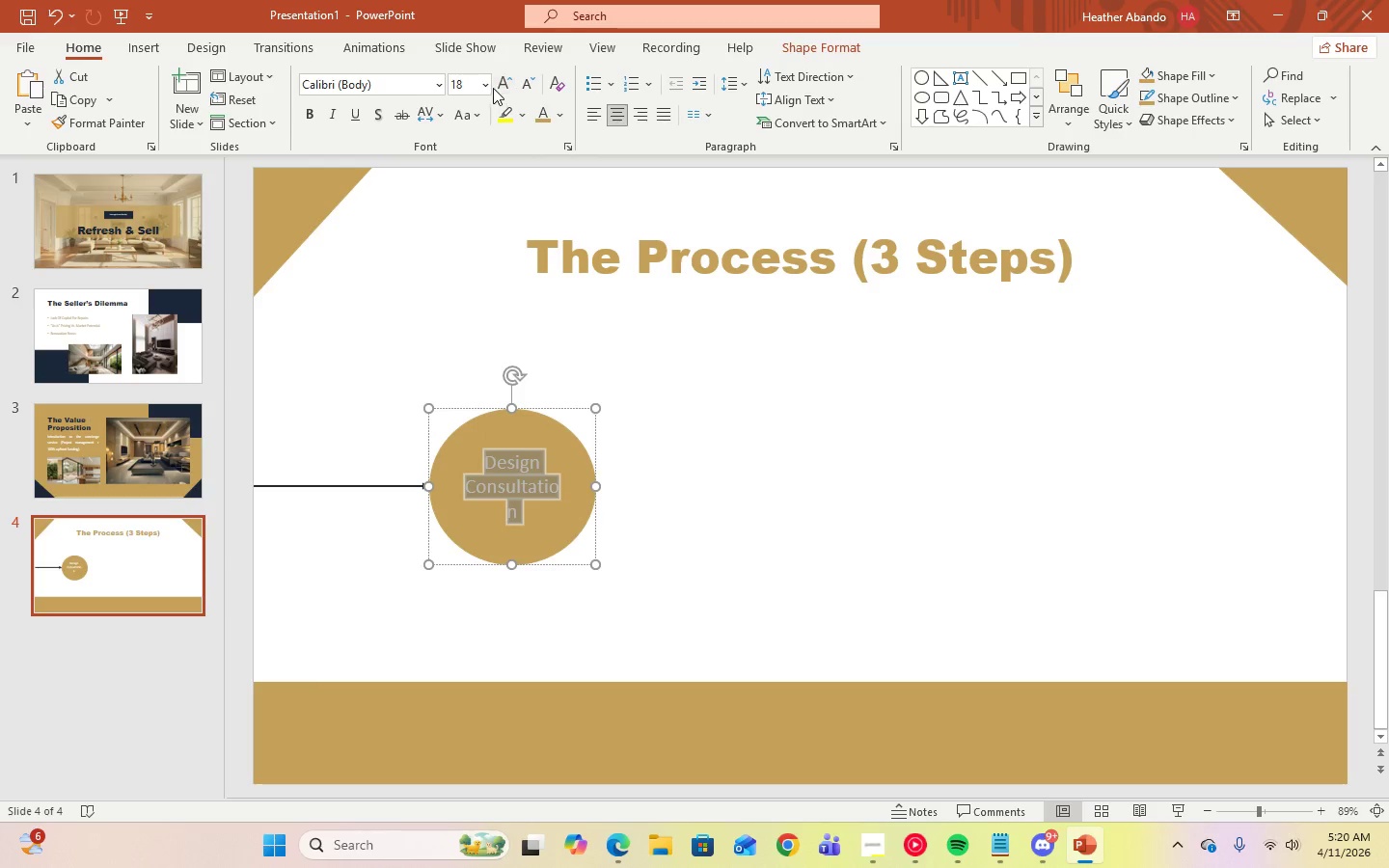 
left_click([486, 87])
 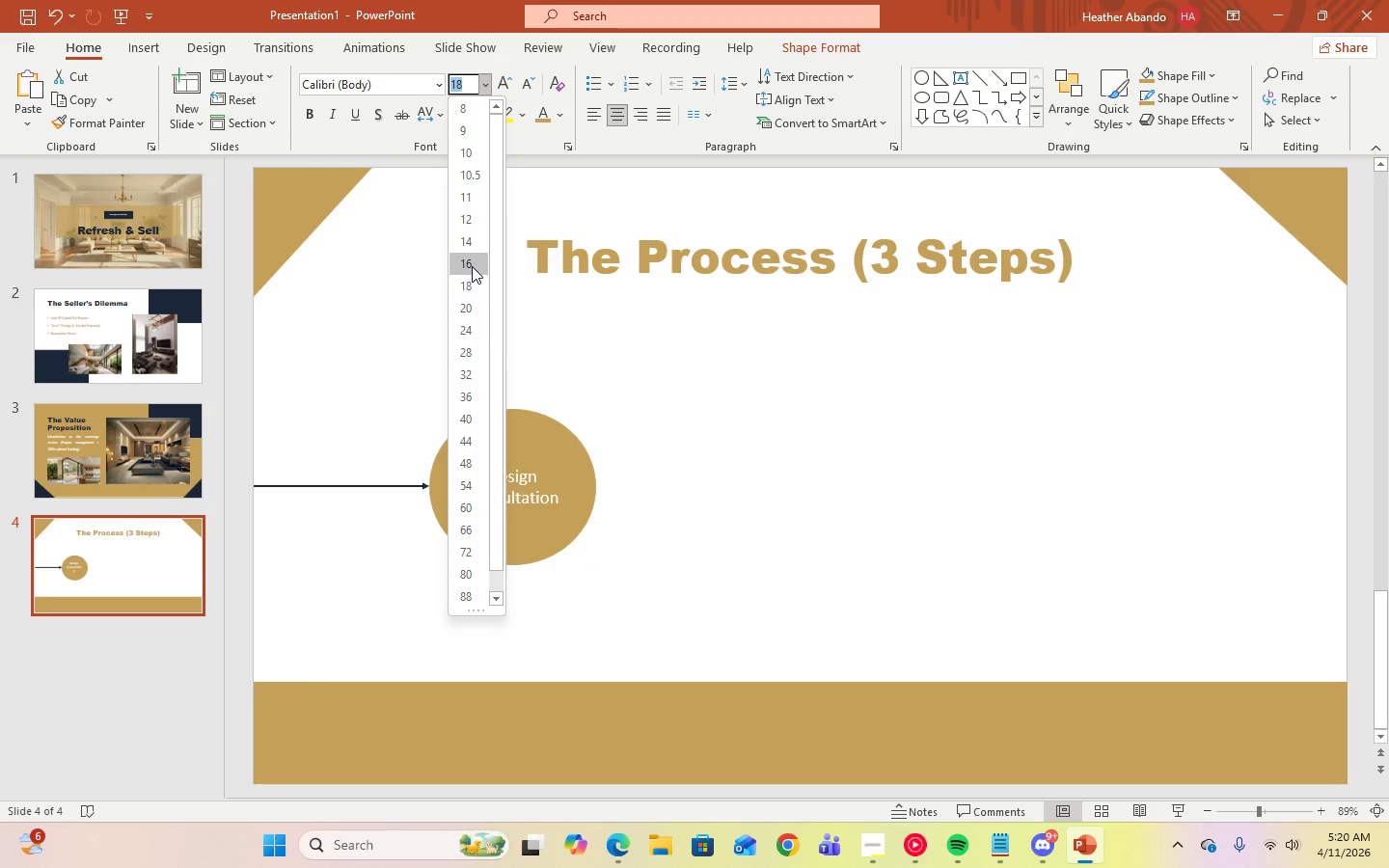 
left_click([472, 266])
 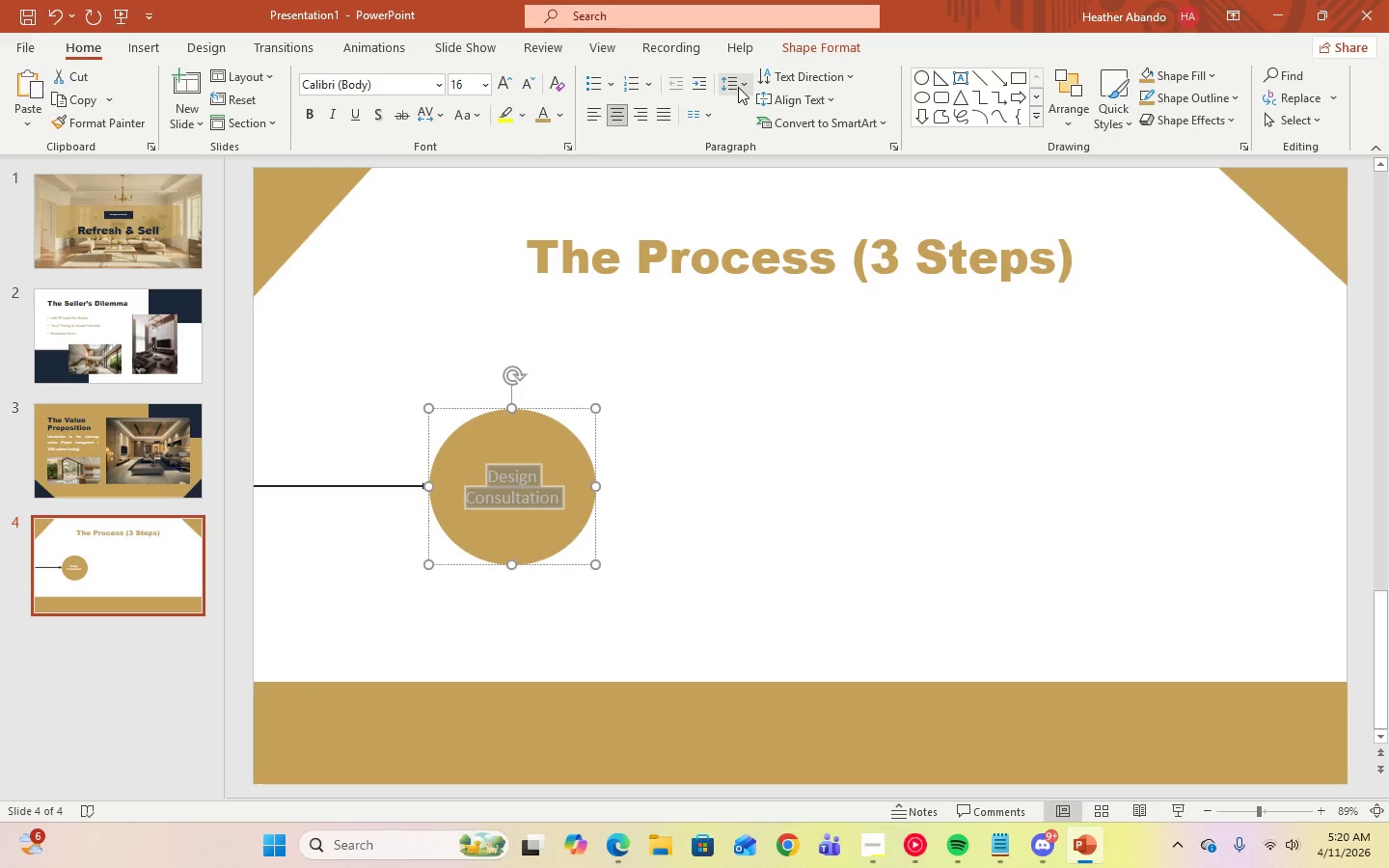 
left_click([738, 87])
 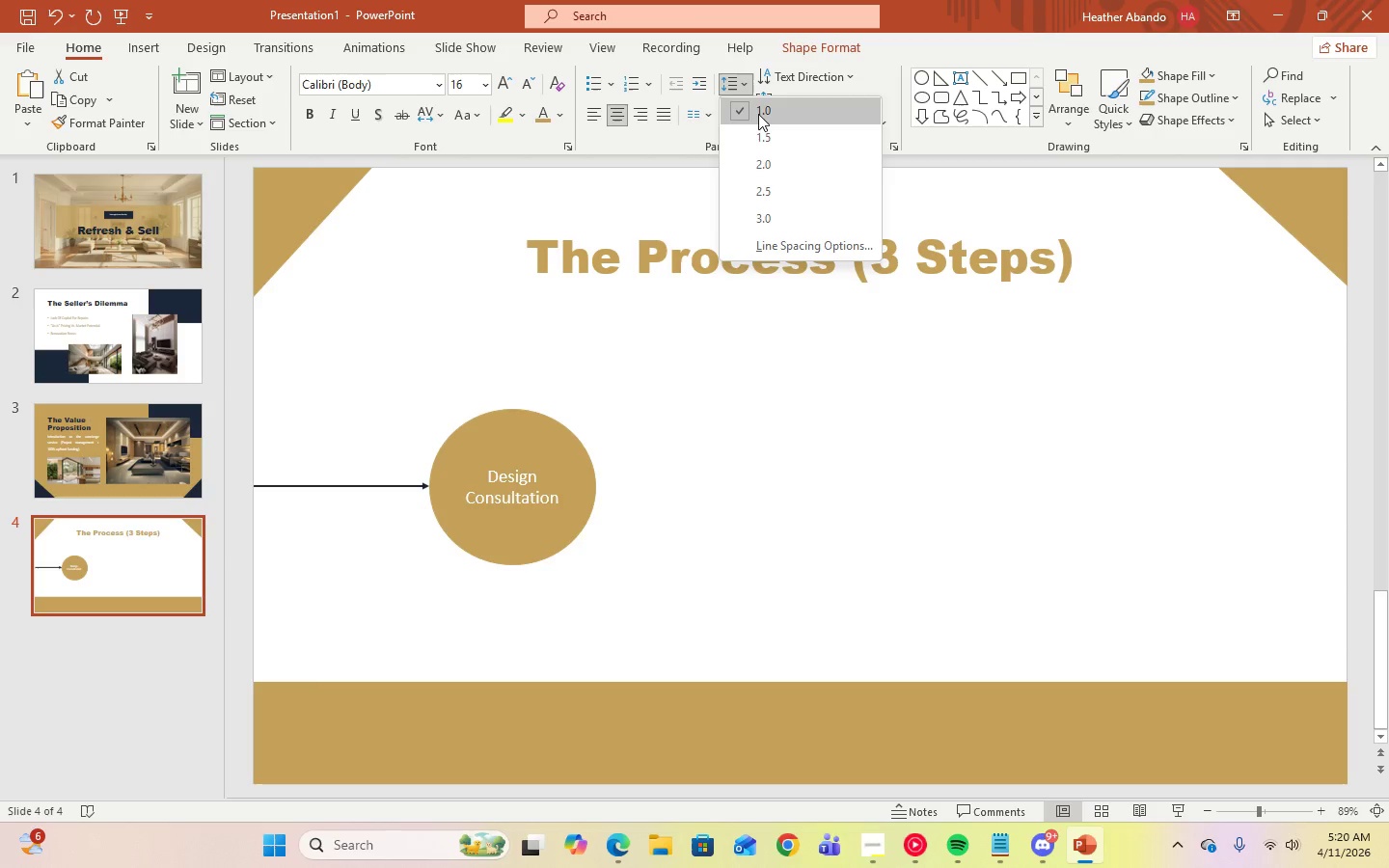 
left_click([698, 568])
 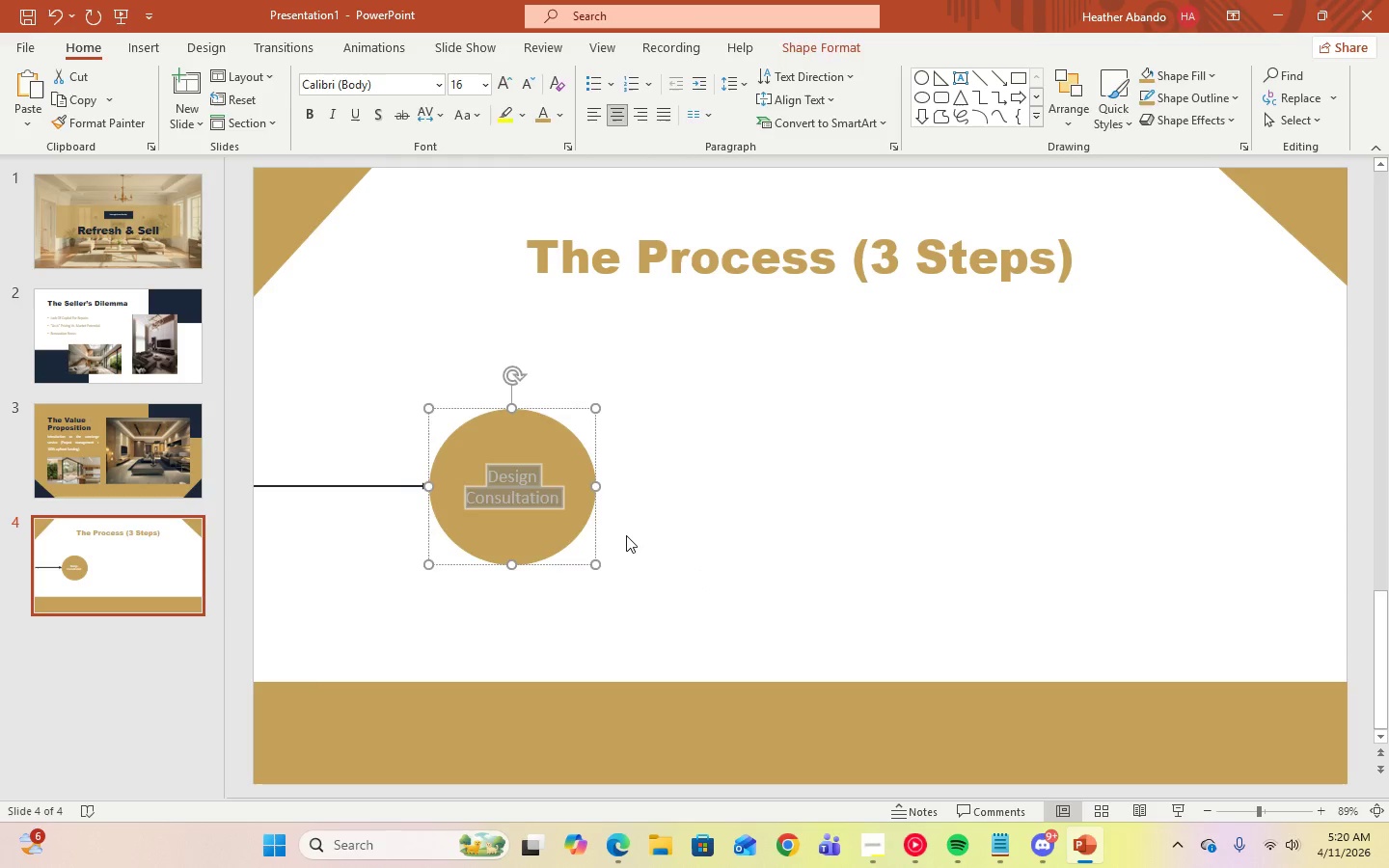 
left_click([623, 533])
 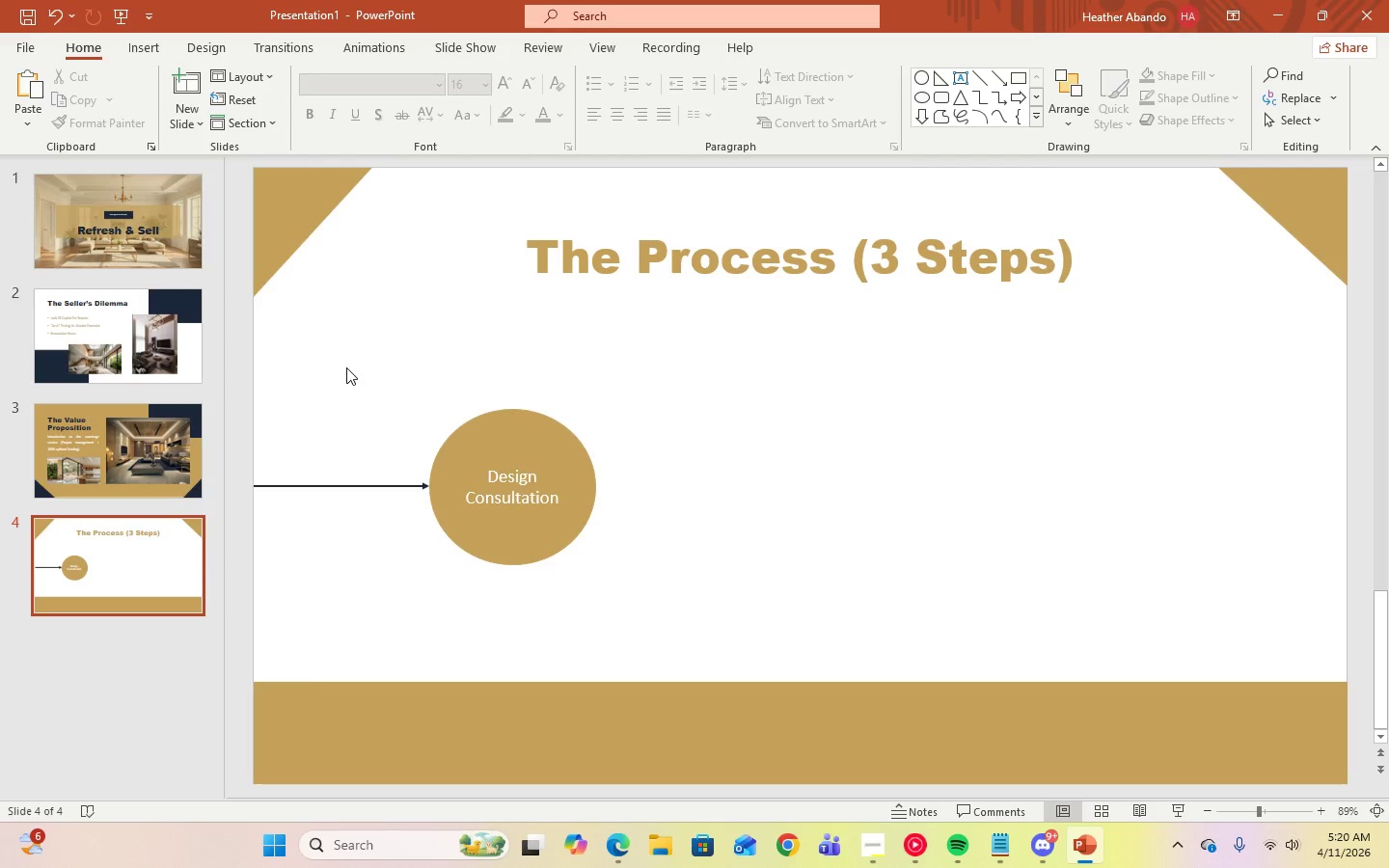 
left_click_drag(start_coordinate=[254, 368], to_coordinate=[655, 598])
 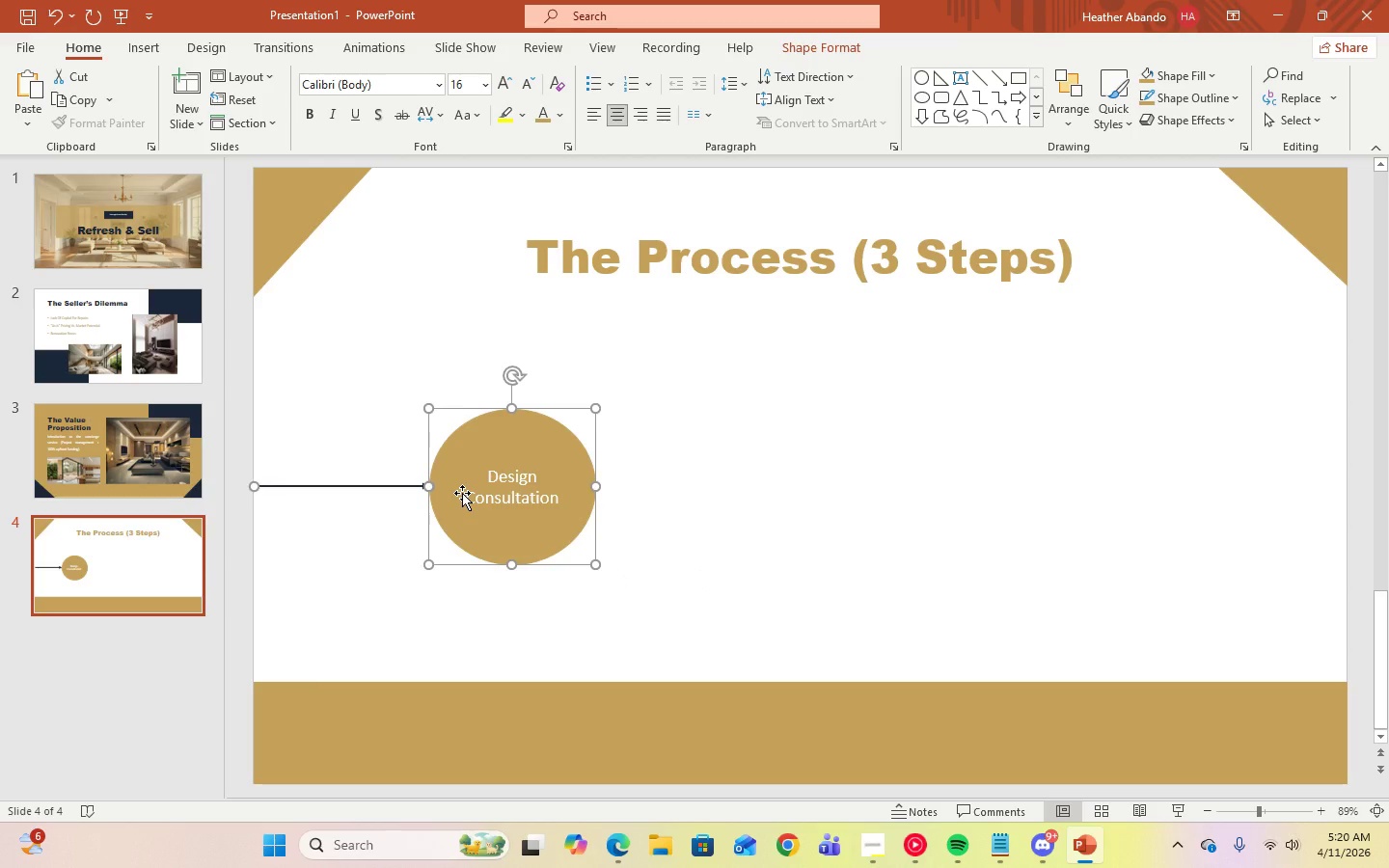 
hold_key(key=ControlLeft, duration=5.42)
hold_key(key=ShiftLeft, duration=1.5)
left_click_drag(start_coordinate=[565, 476], to_coordinate=[909, 471])
 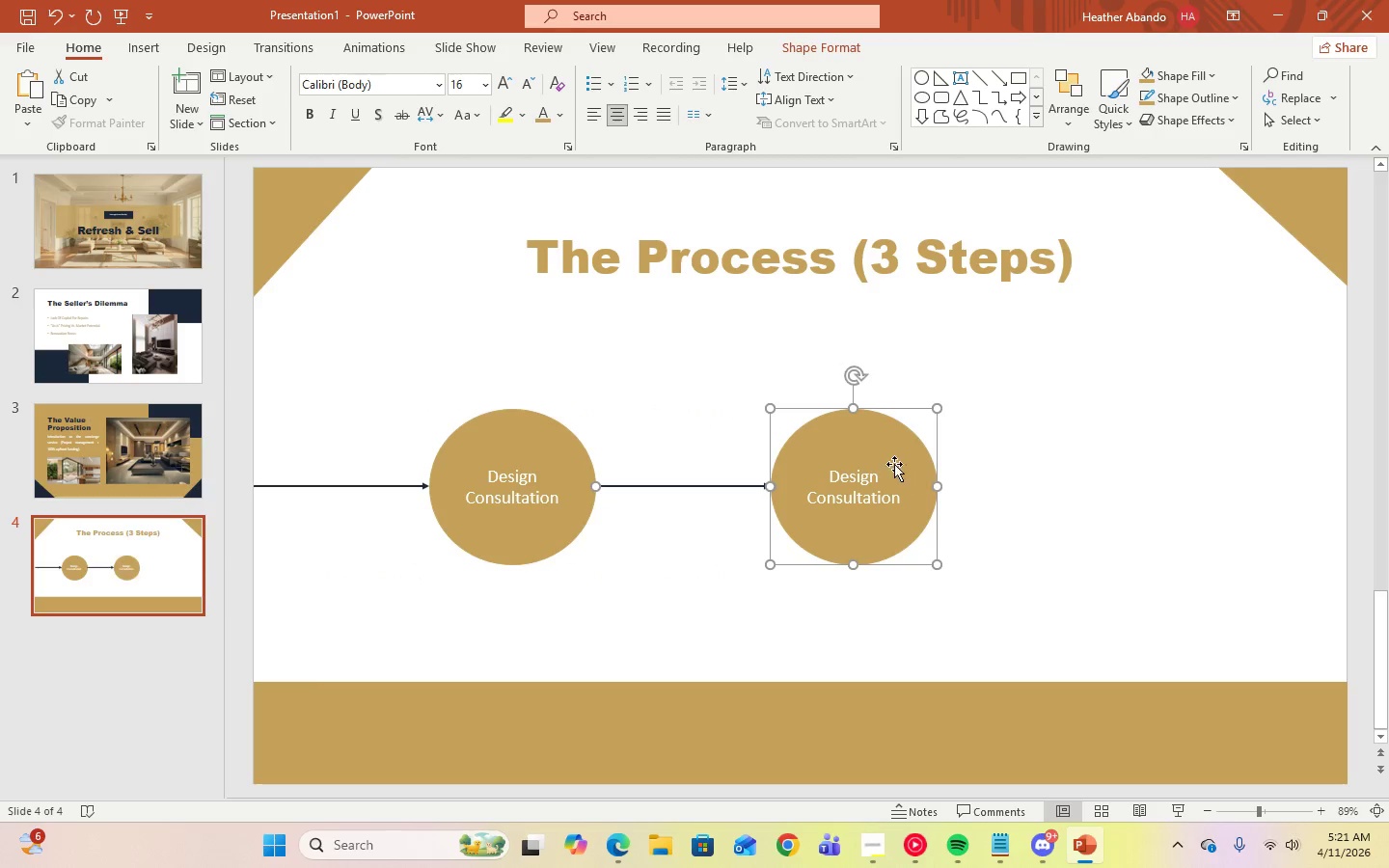 
hold_key(key=ShiftLeft, duration=1.52)
 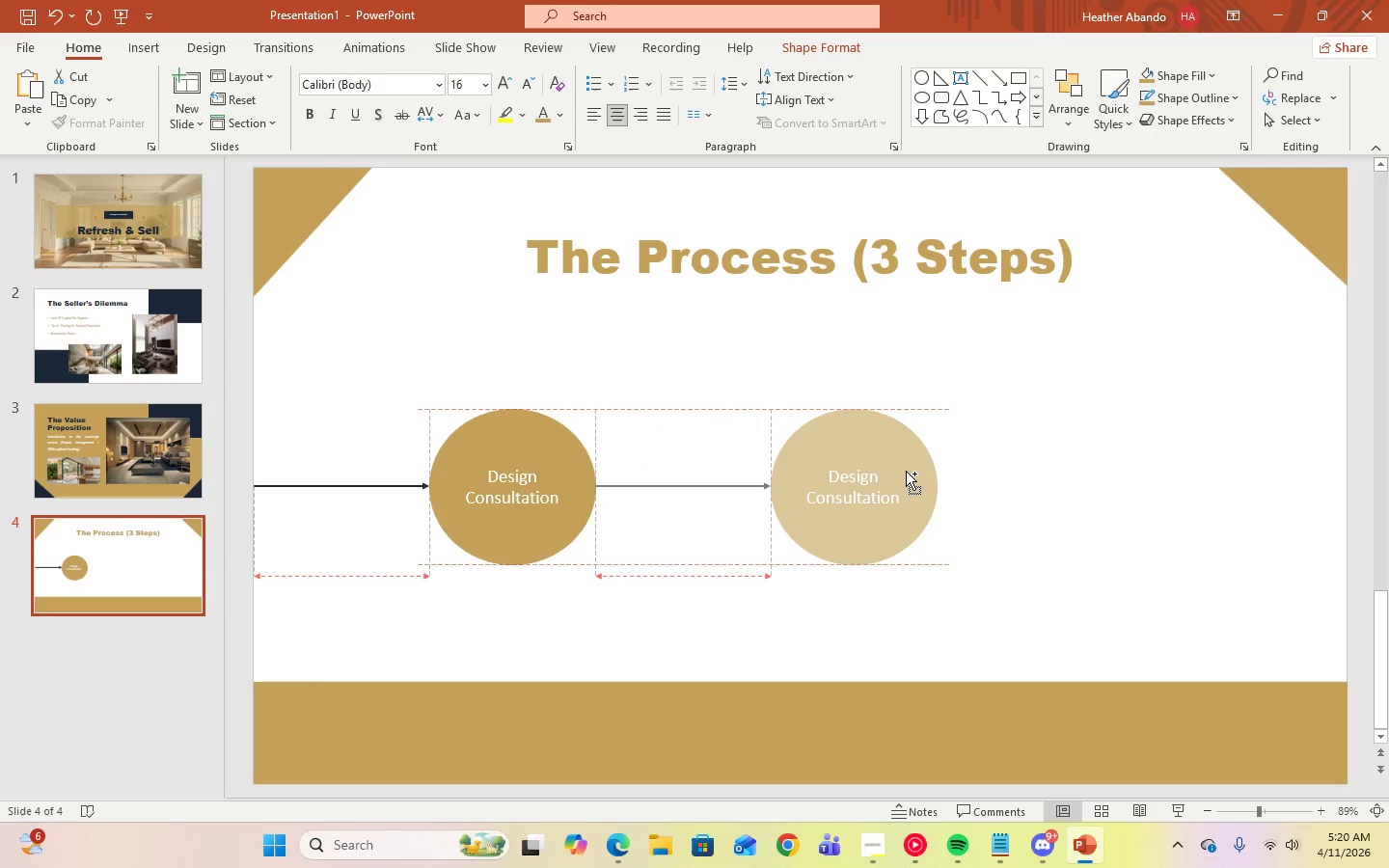 
hold_key(key=ShiftLeft, duration=1.52)
 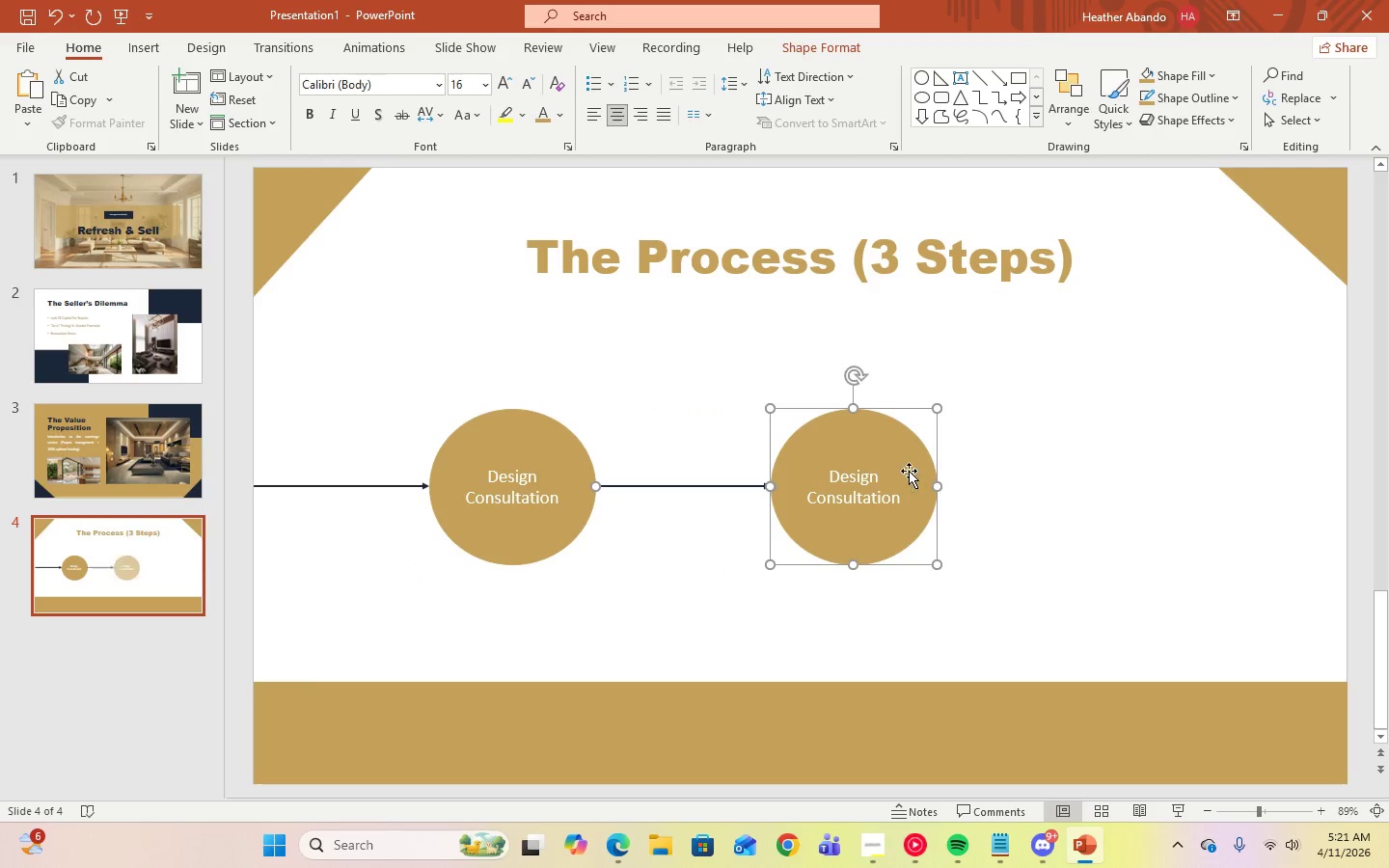 
hold_key(key=ShiftLeft, duration=0.41)
 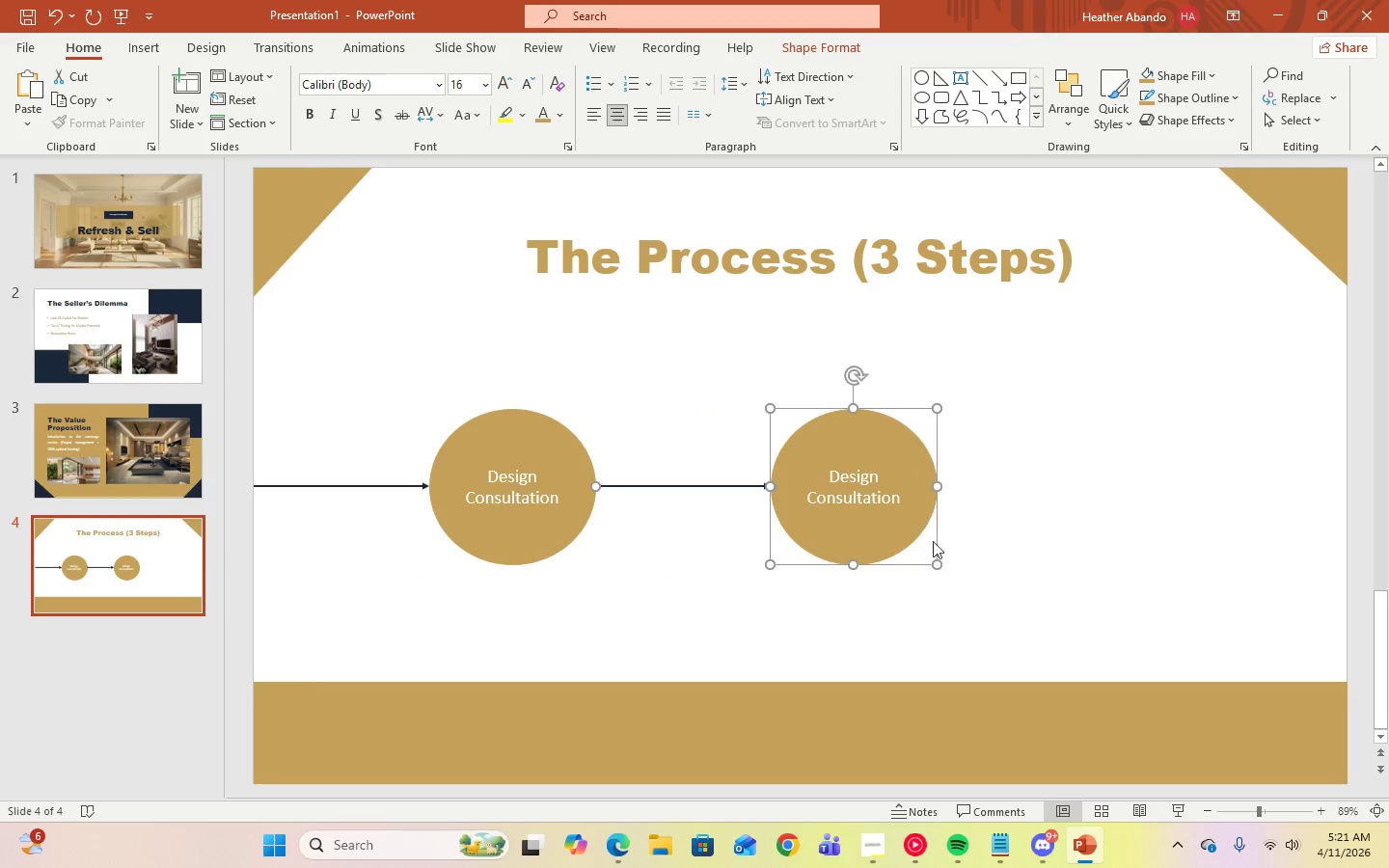 
left_click([1065, 570])
 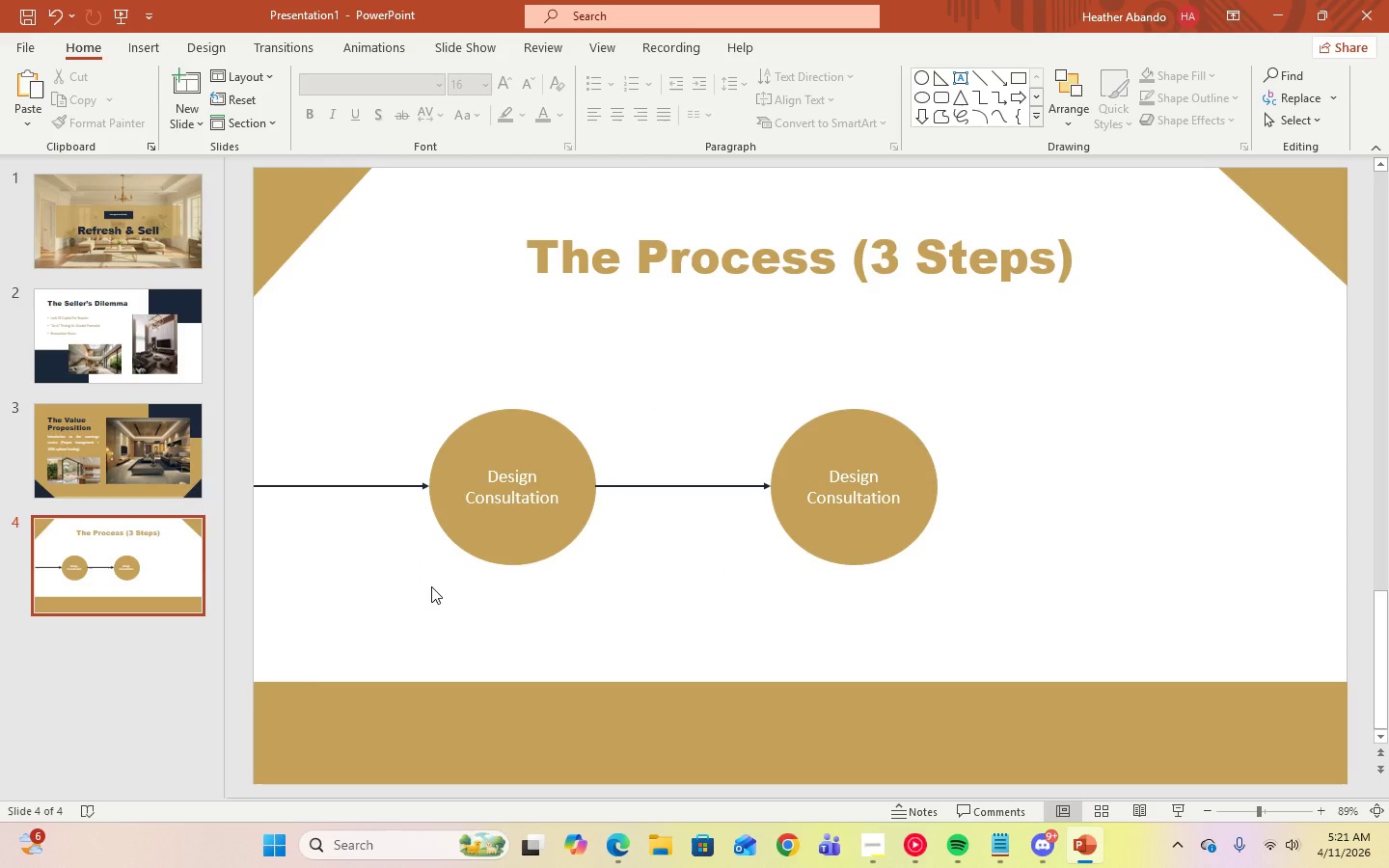 
left_click([622, 483])
 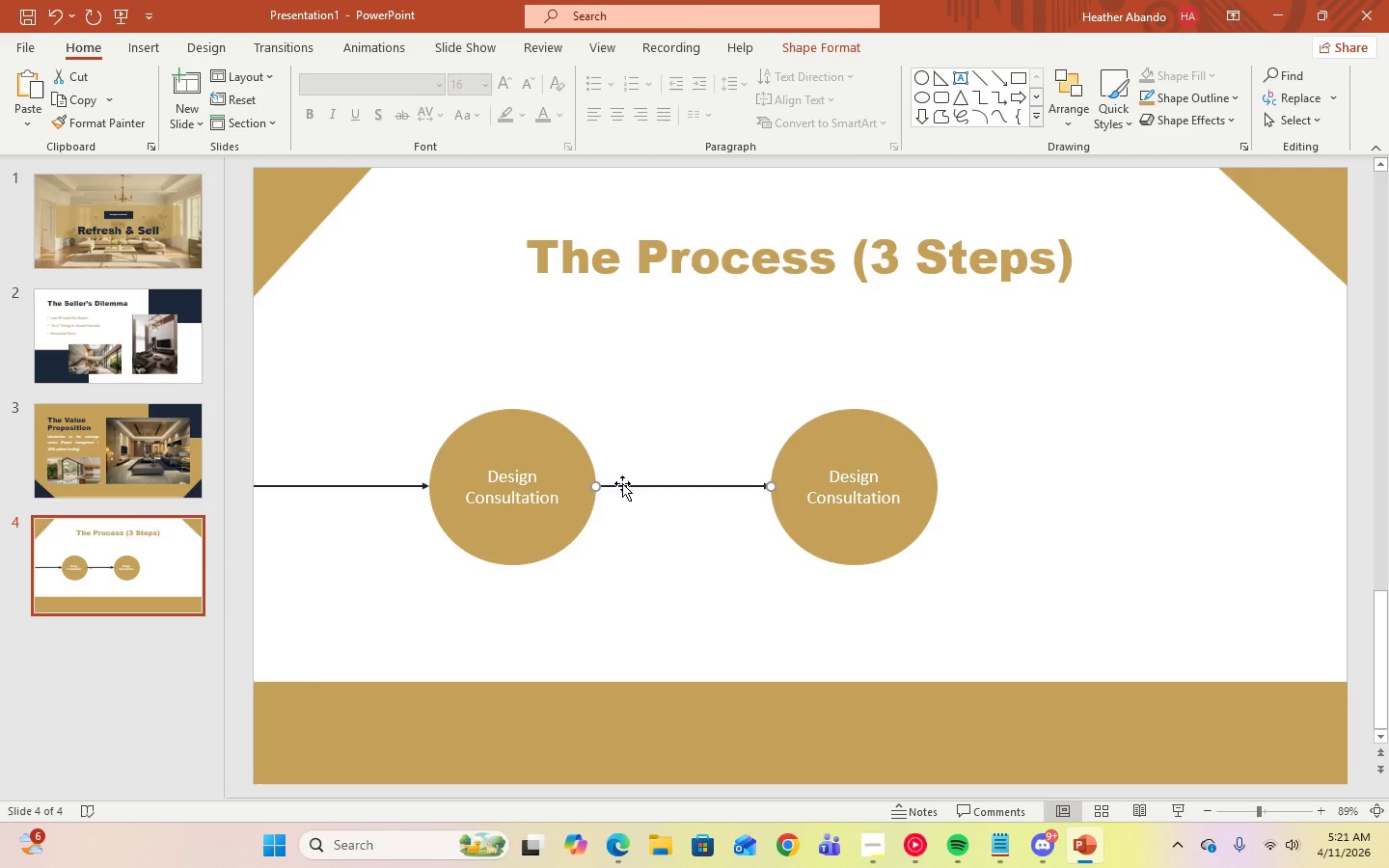 
right_click([622, 483])
 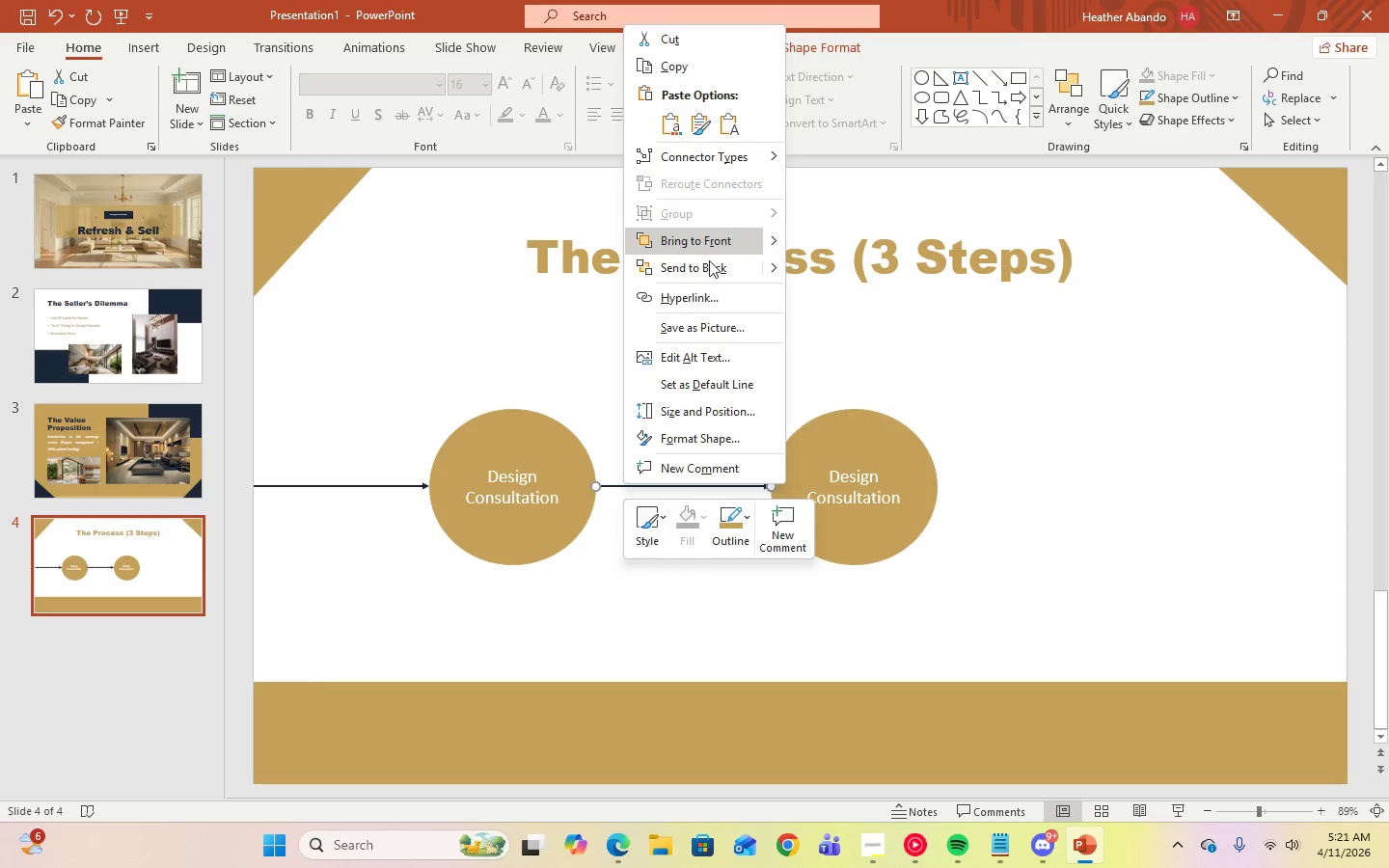 
left_click([703, 272])
 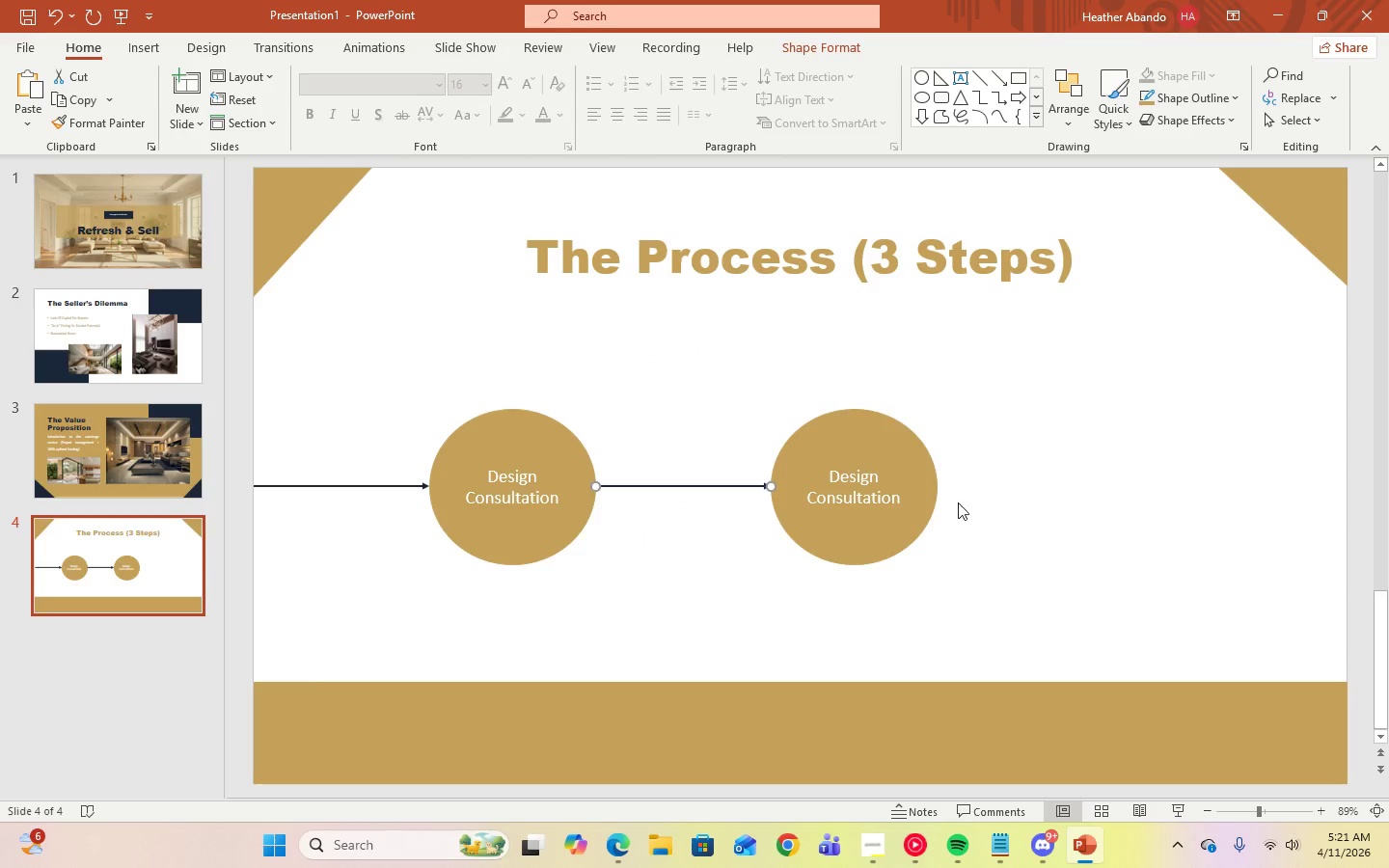 
left_click([981, 505])
 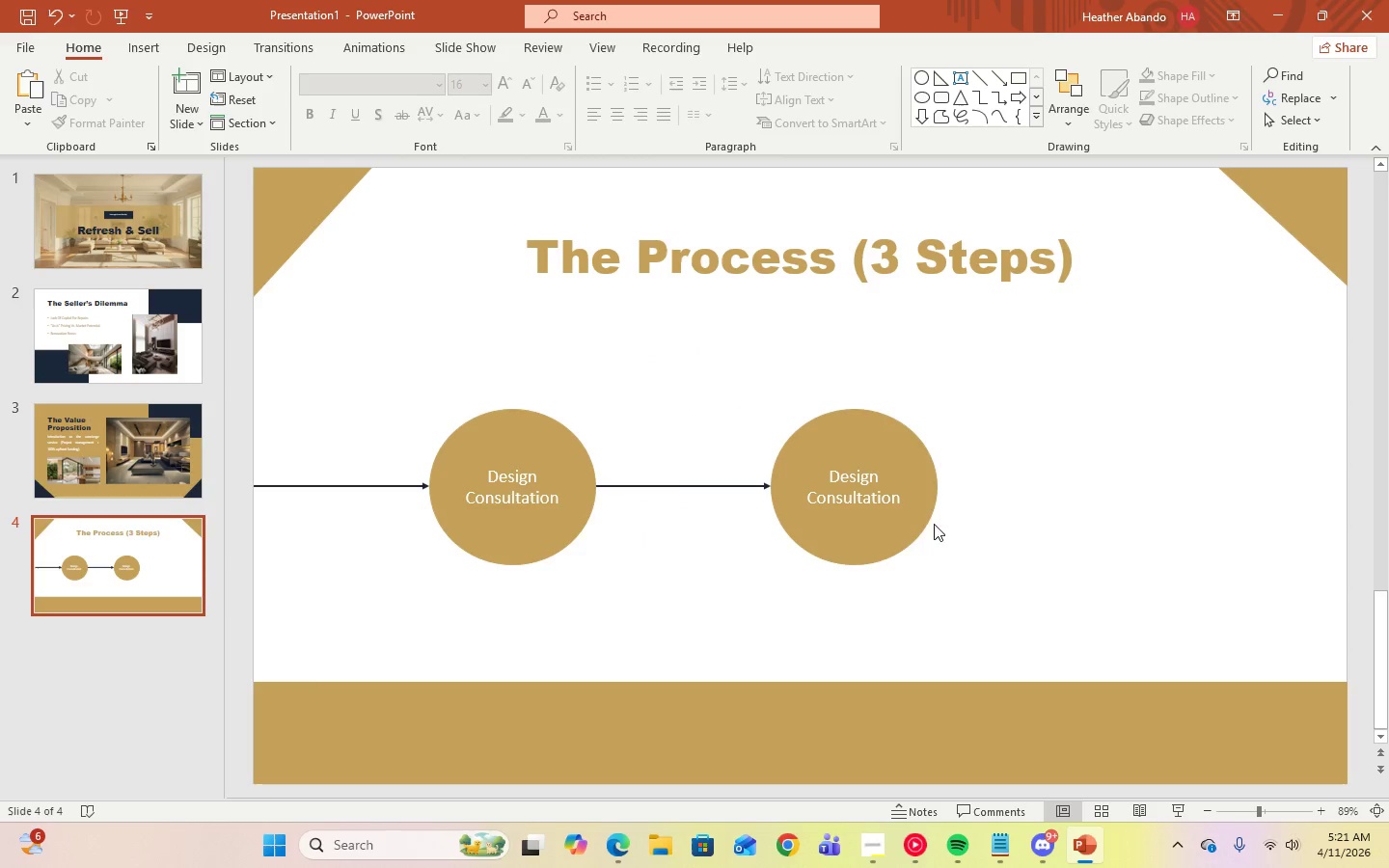 
left_click([998, 846])
 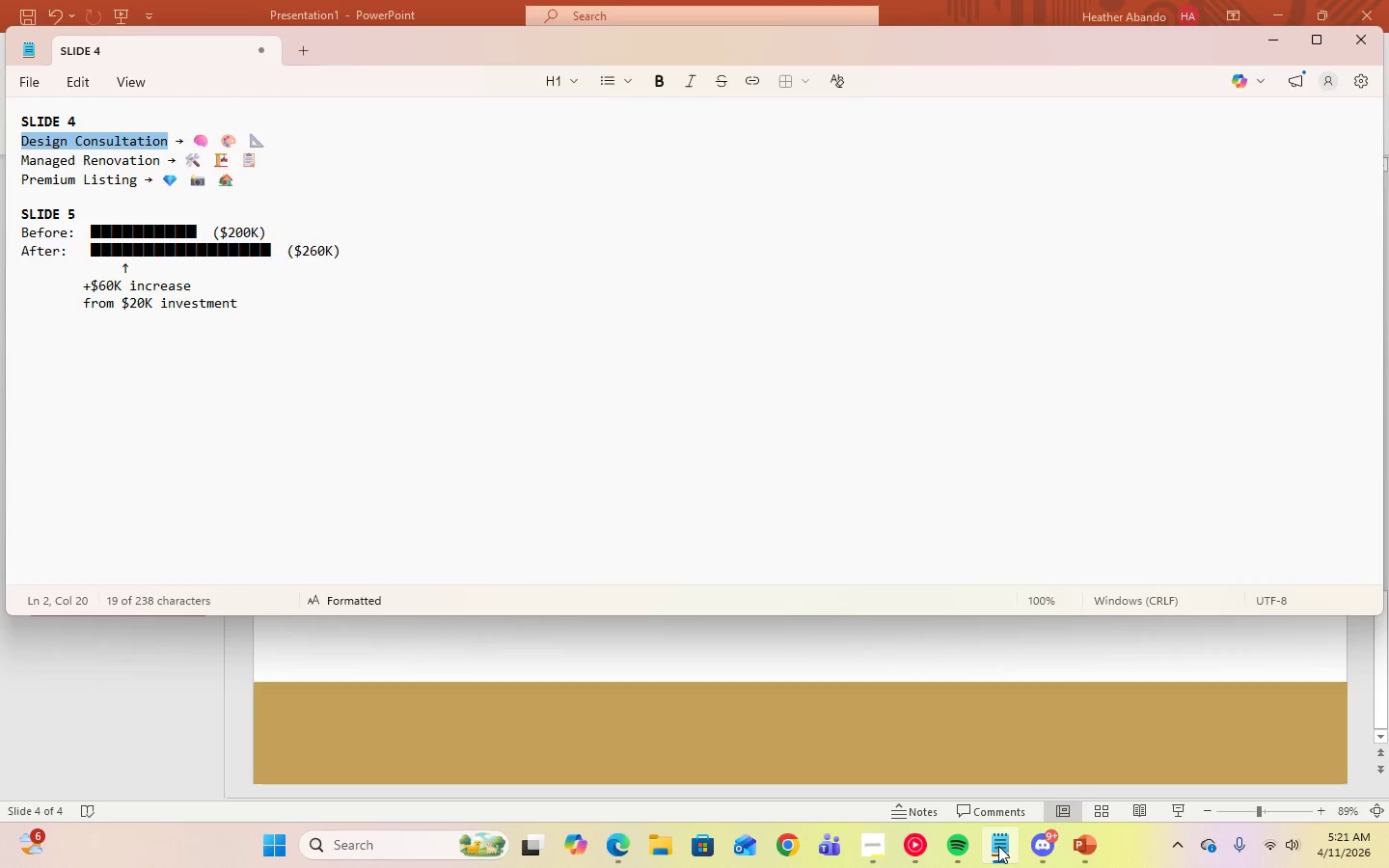 
left_click([998, 846])
 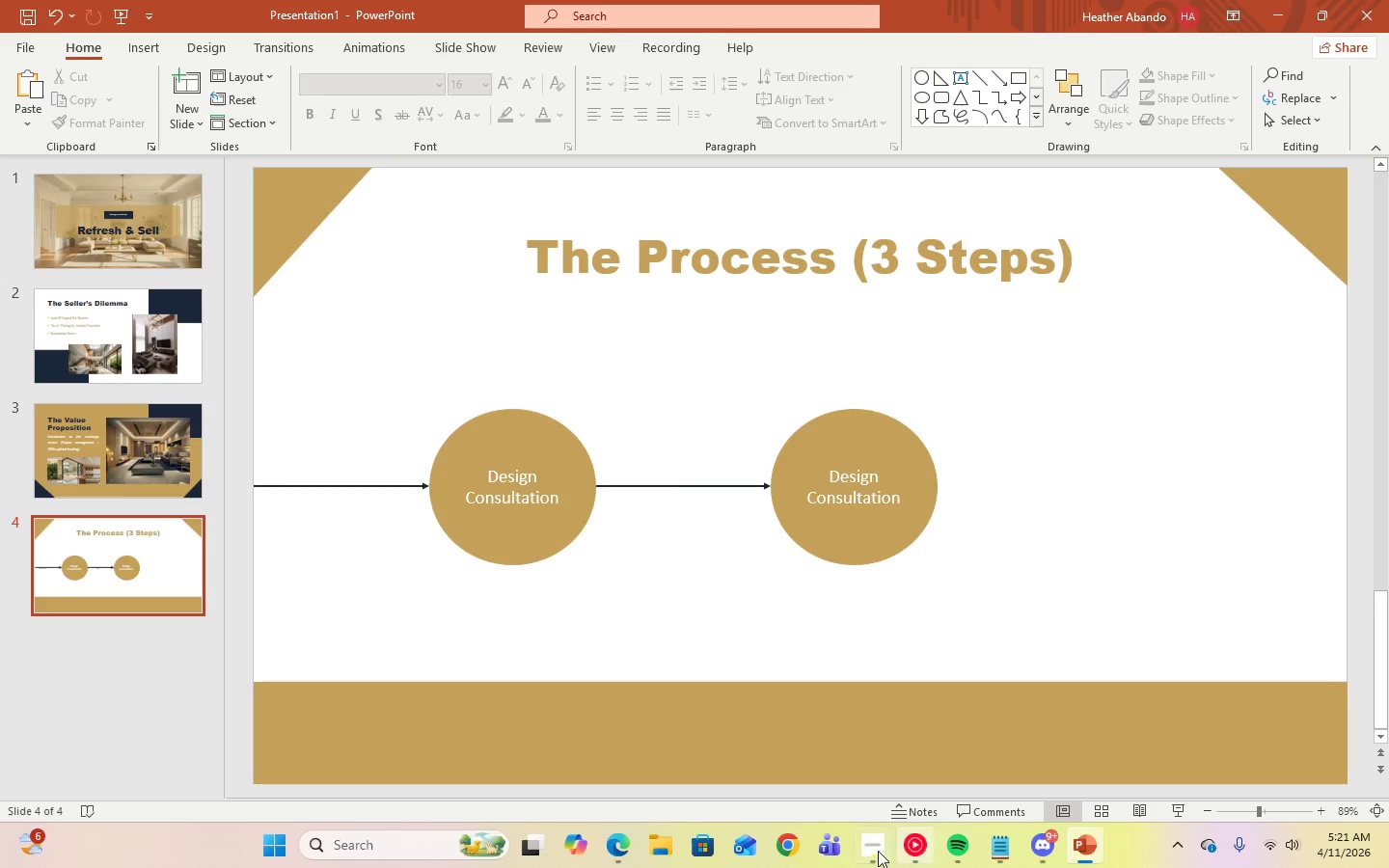 
left_click([866, 851])